 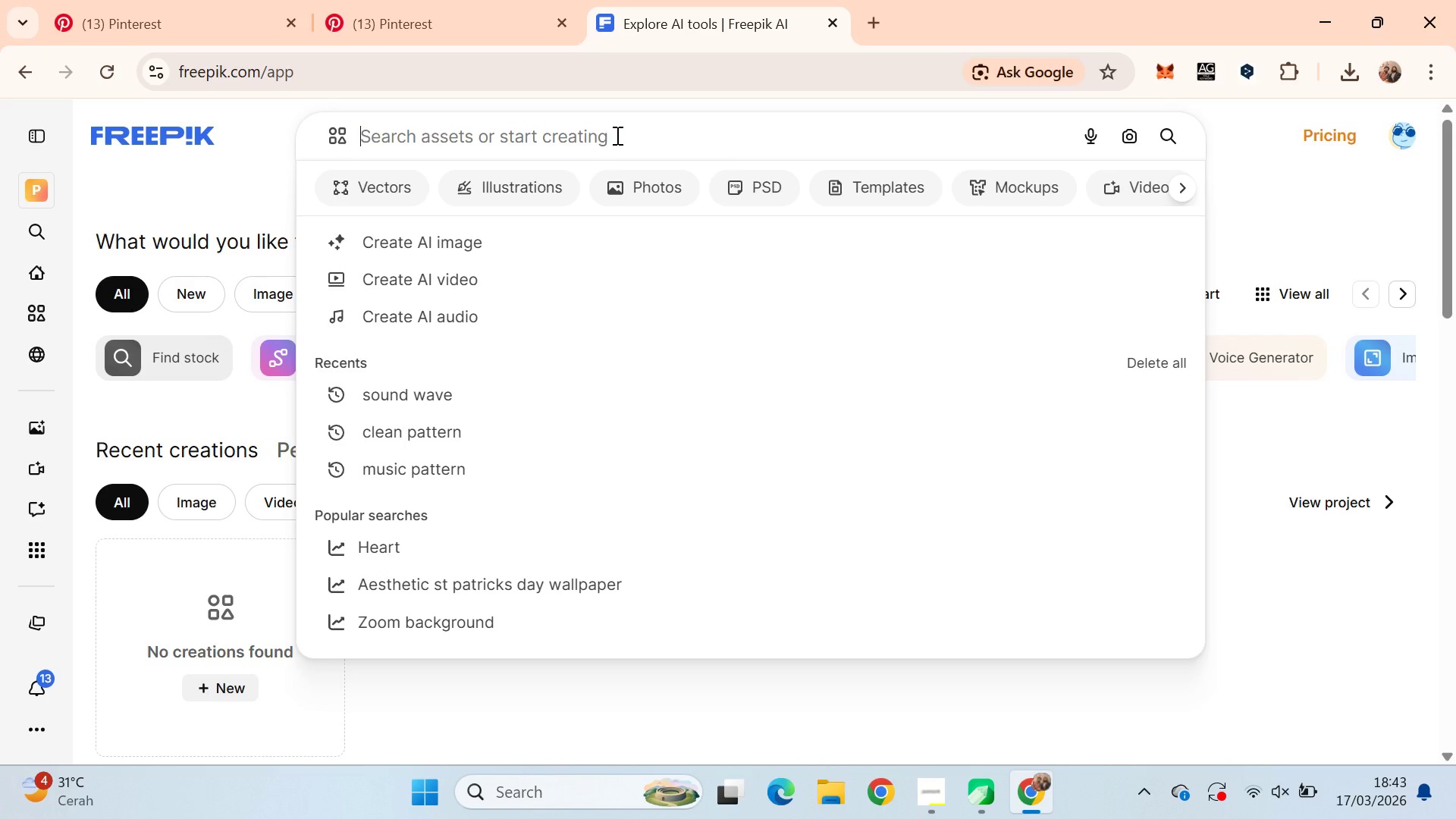 
left_click([30, 233])
 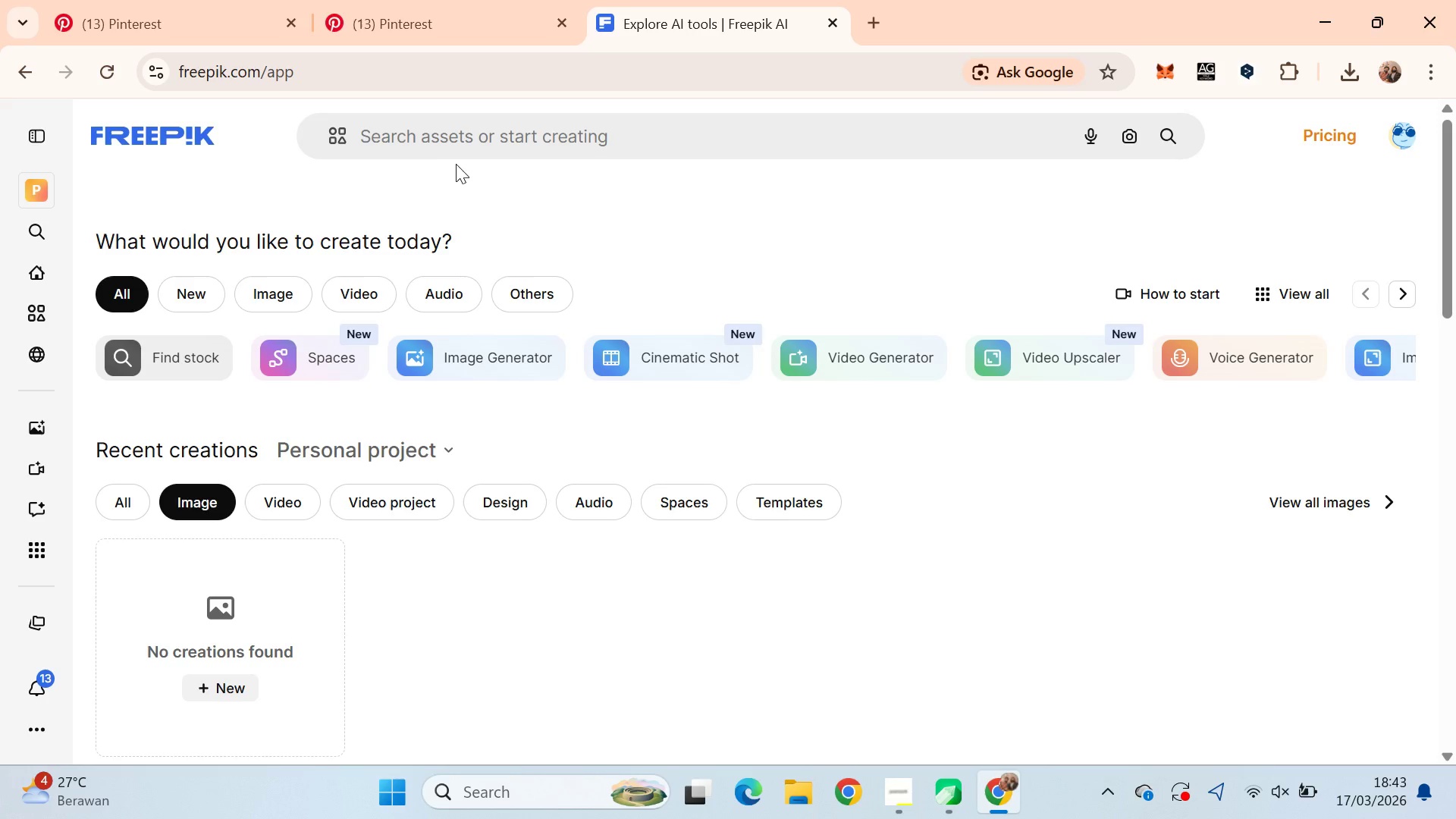 
left_click([328, 153])
 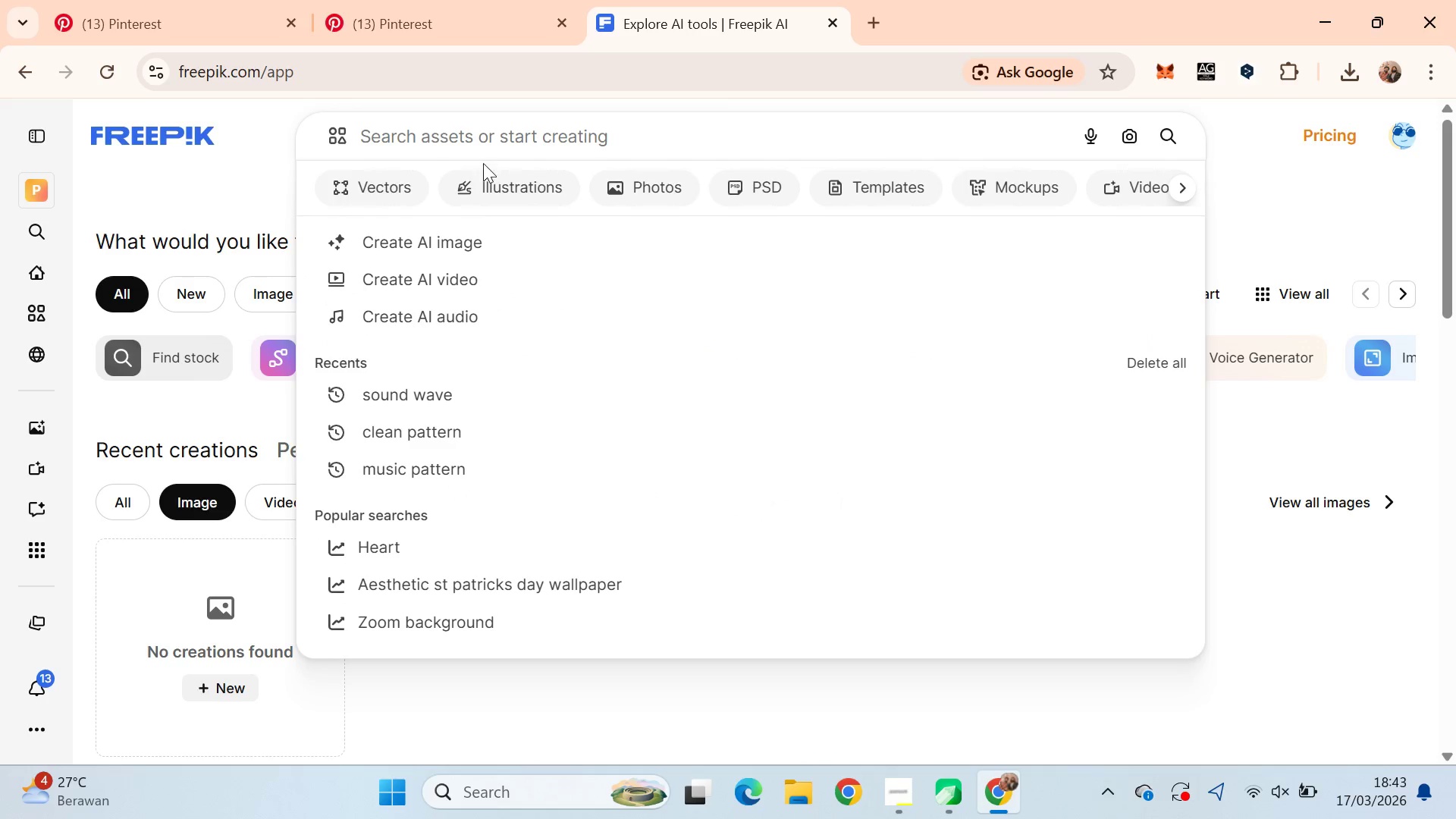 
left_click([680, 195])
 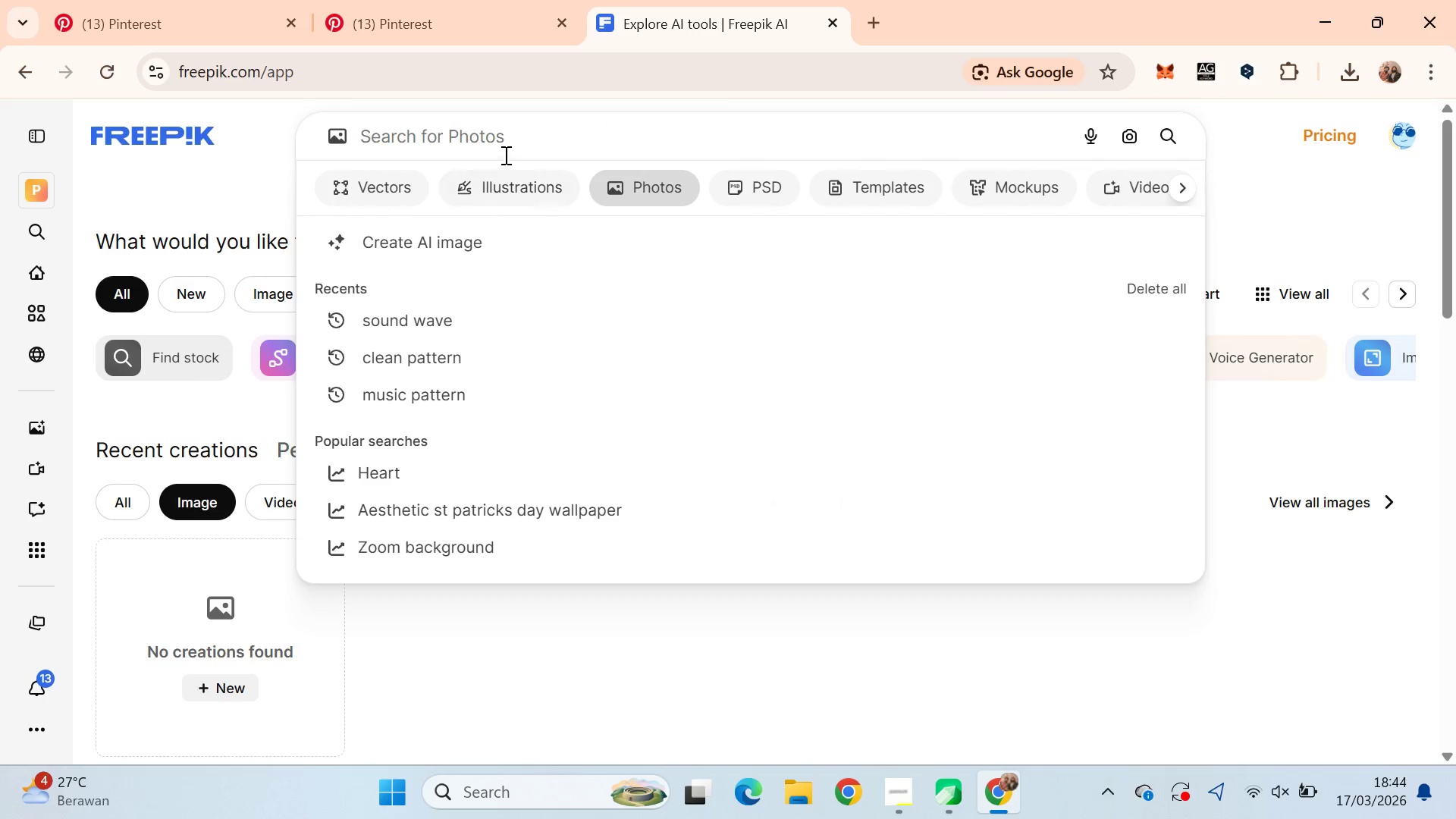 
left_click([504, 155])
 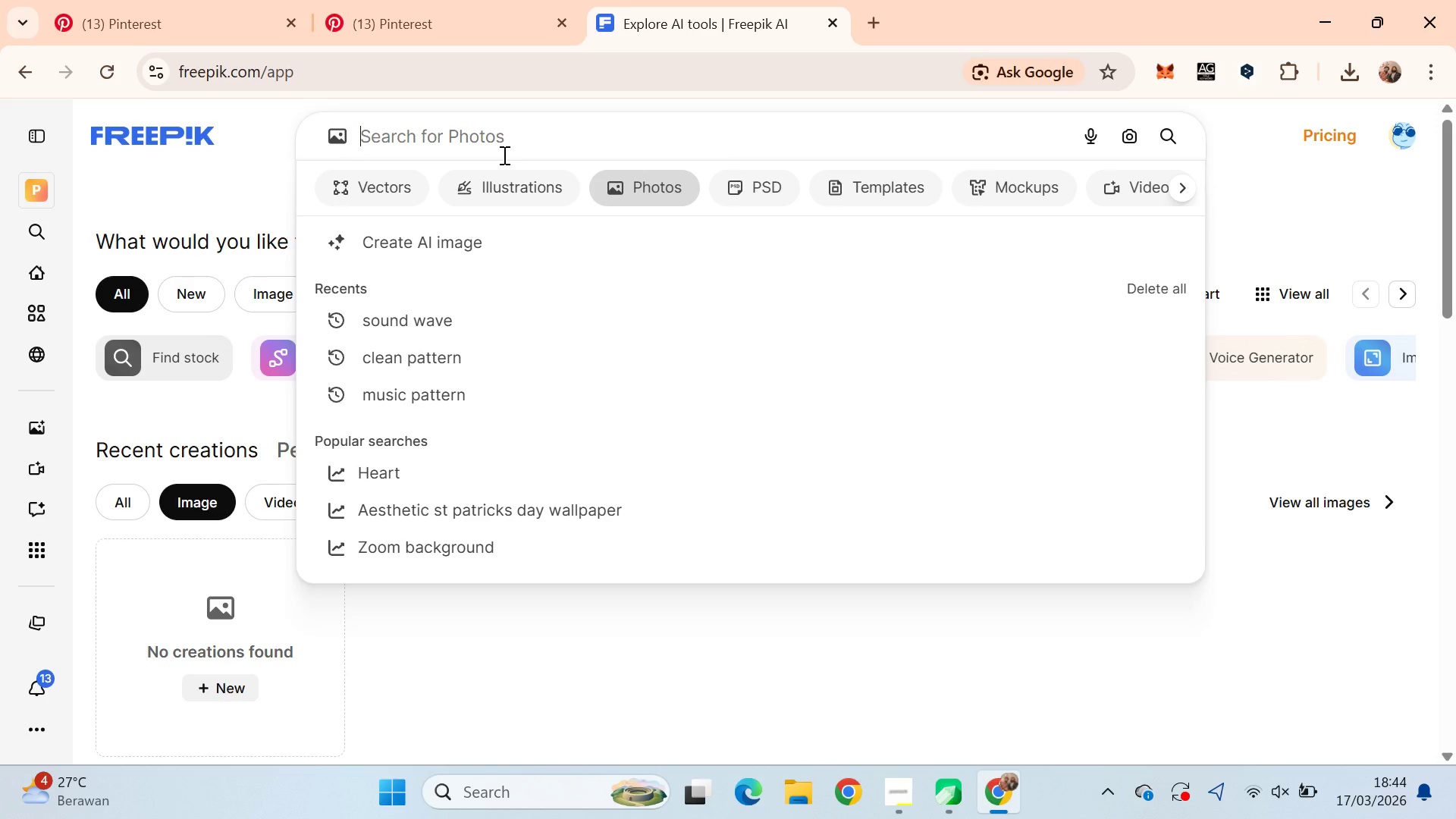 
wait(7.36)
 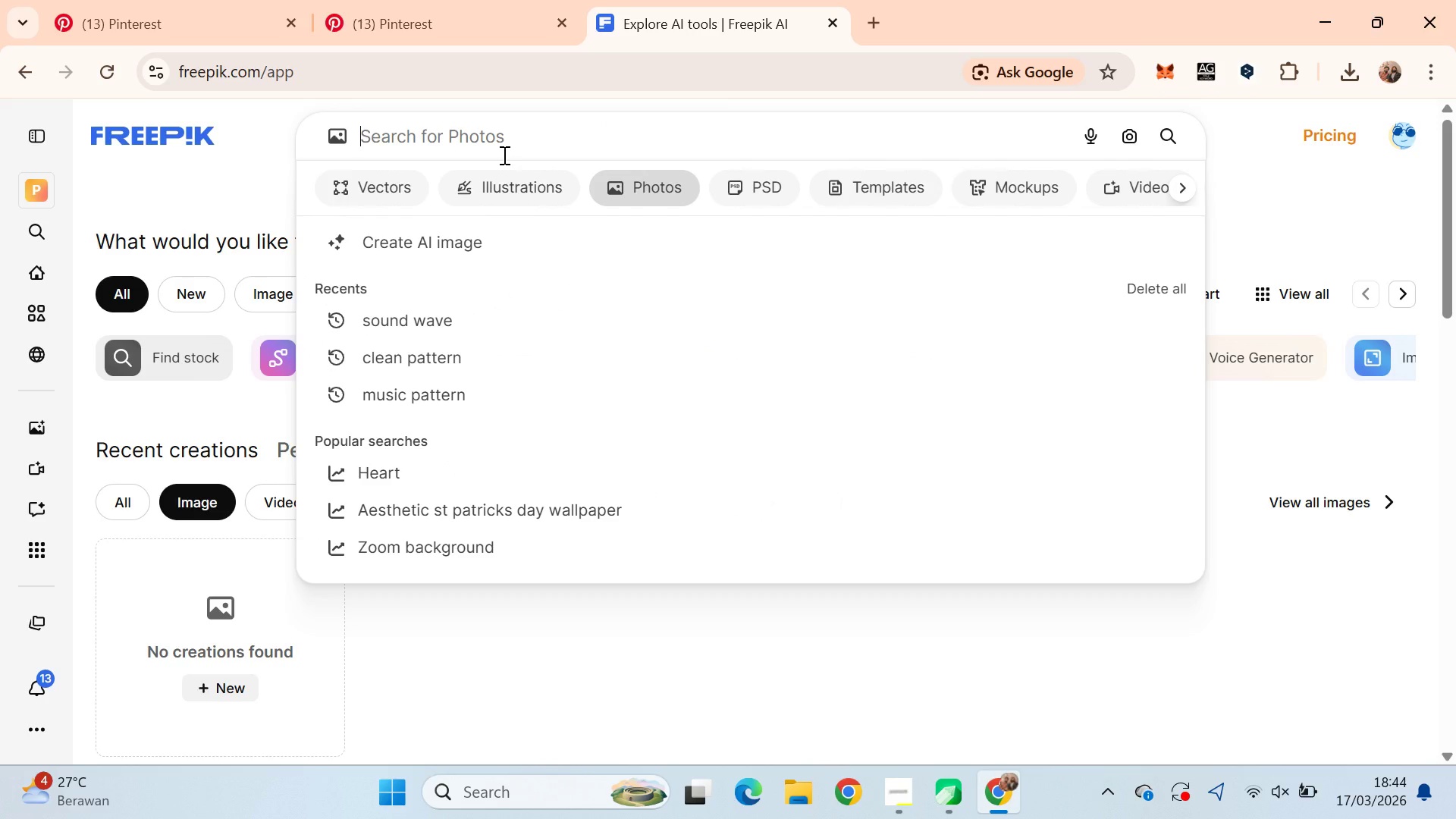 
key(Alt+AltLeft)
 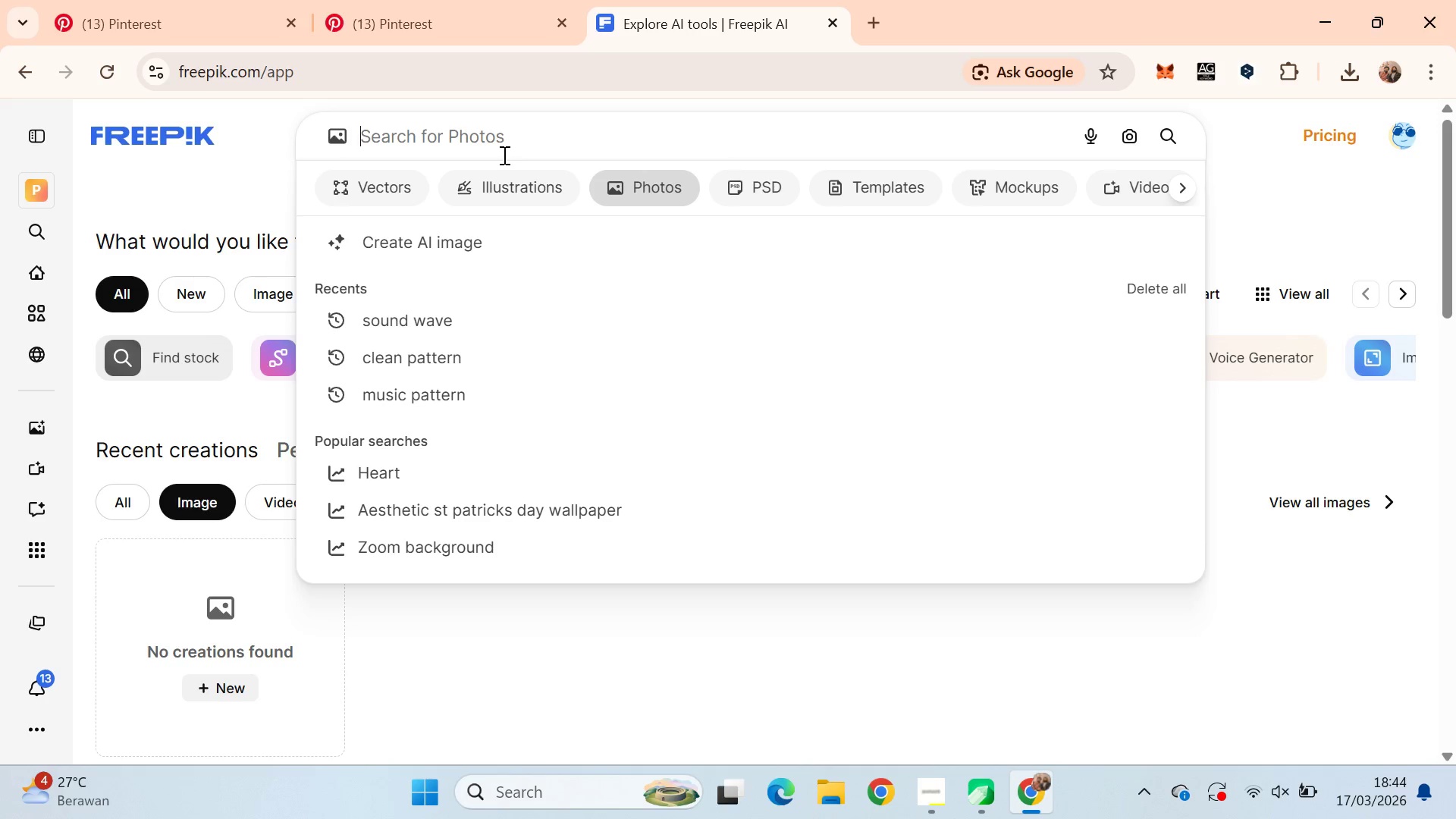 
key(Alt+Tab)